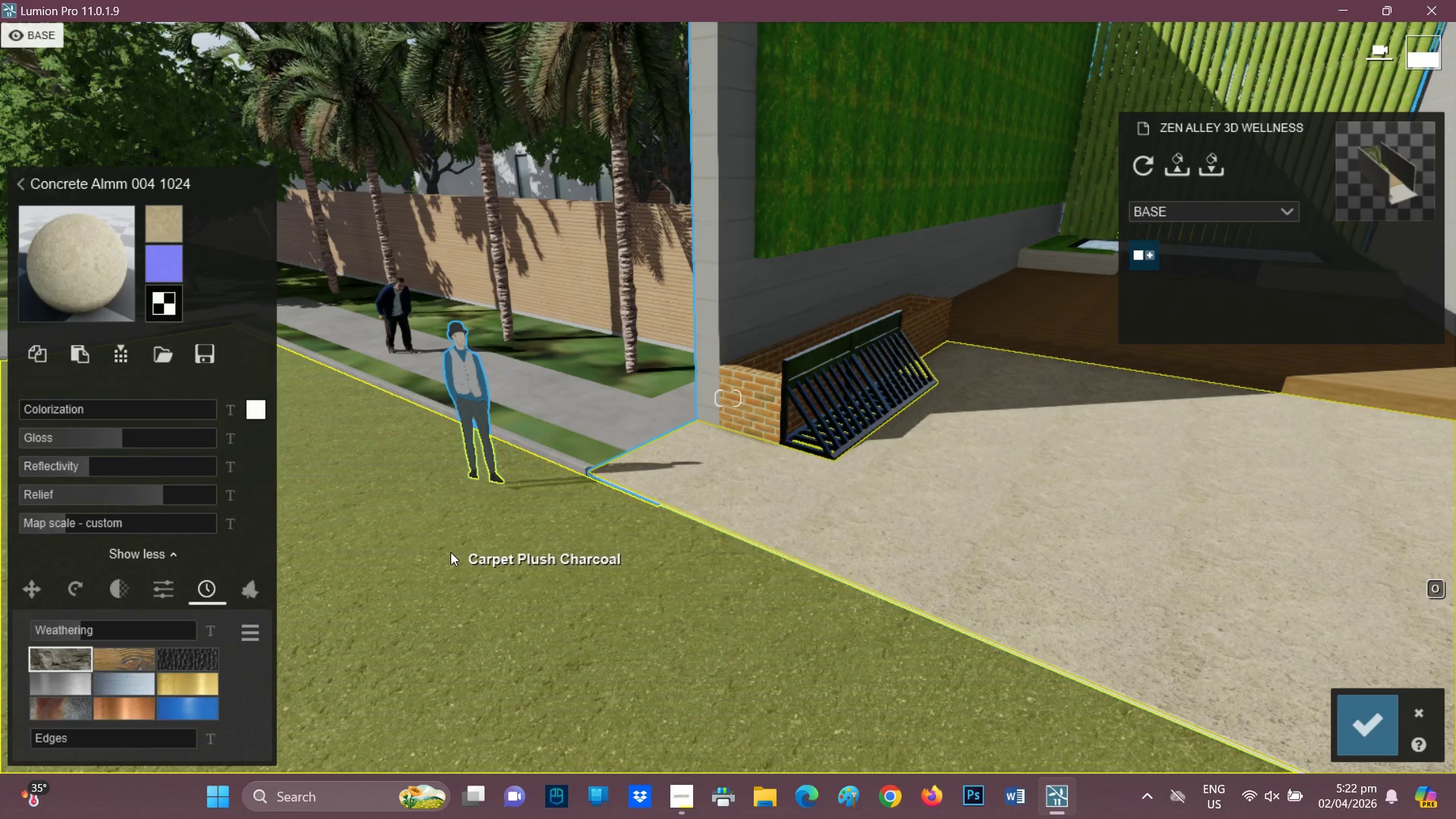 
key(D)
 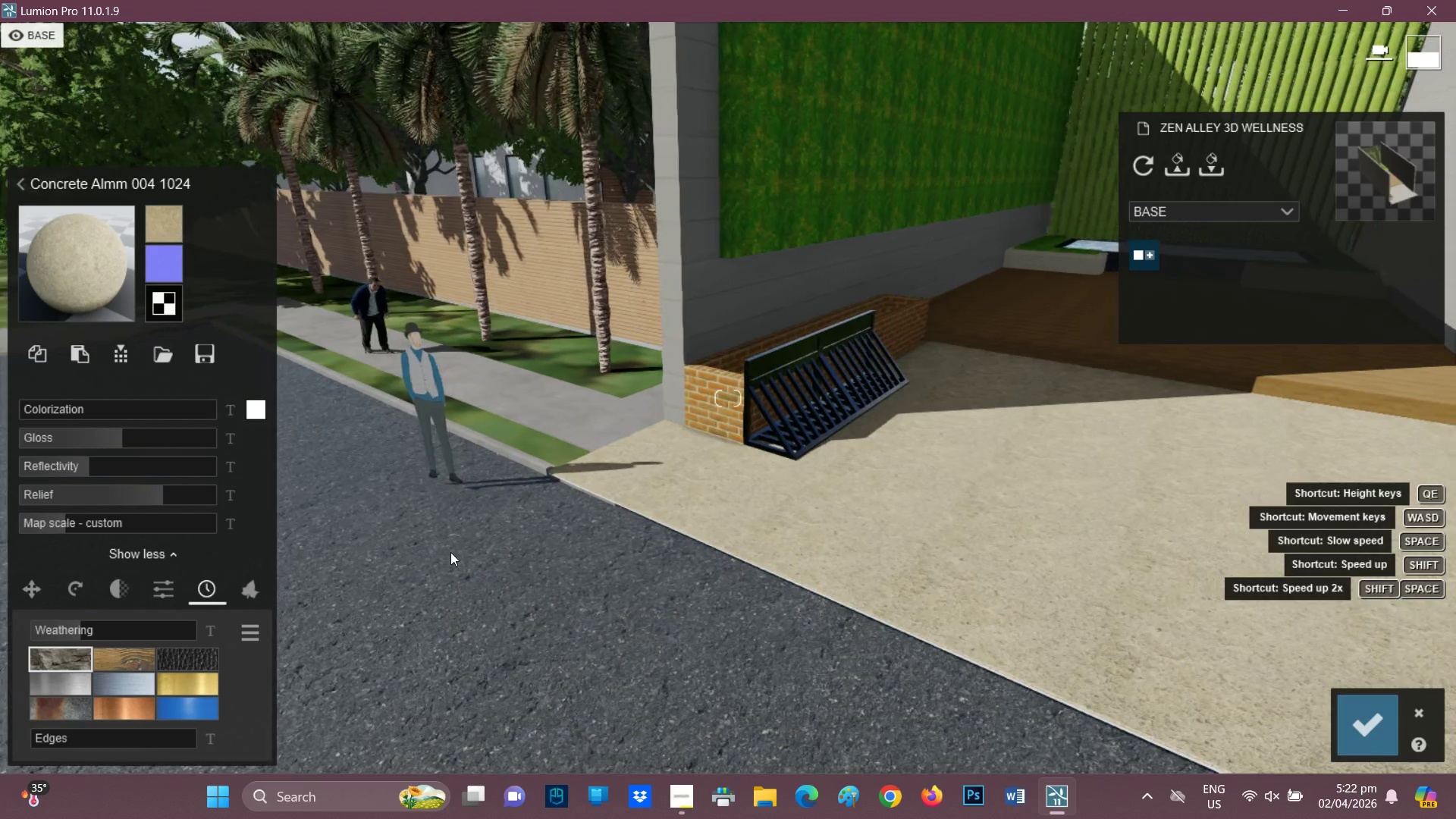 
hold_key(key=D, duration=0.34)
 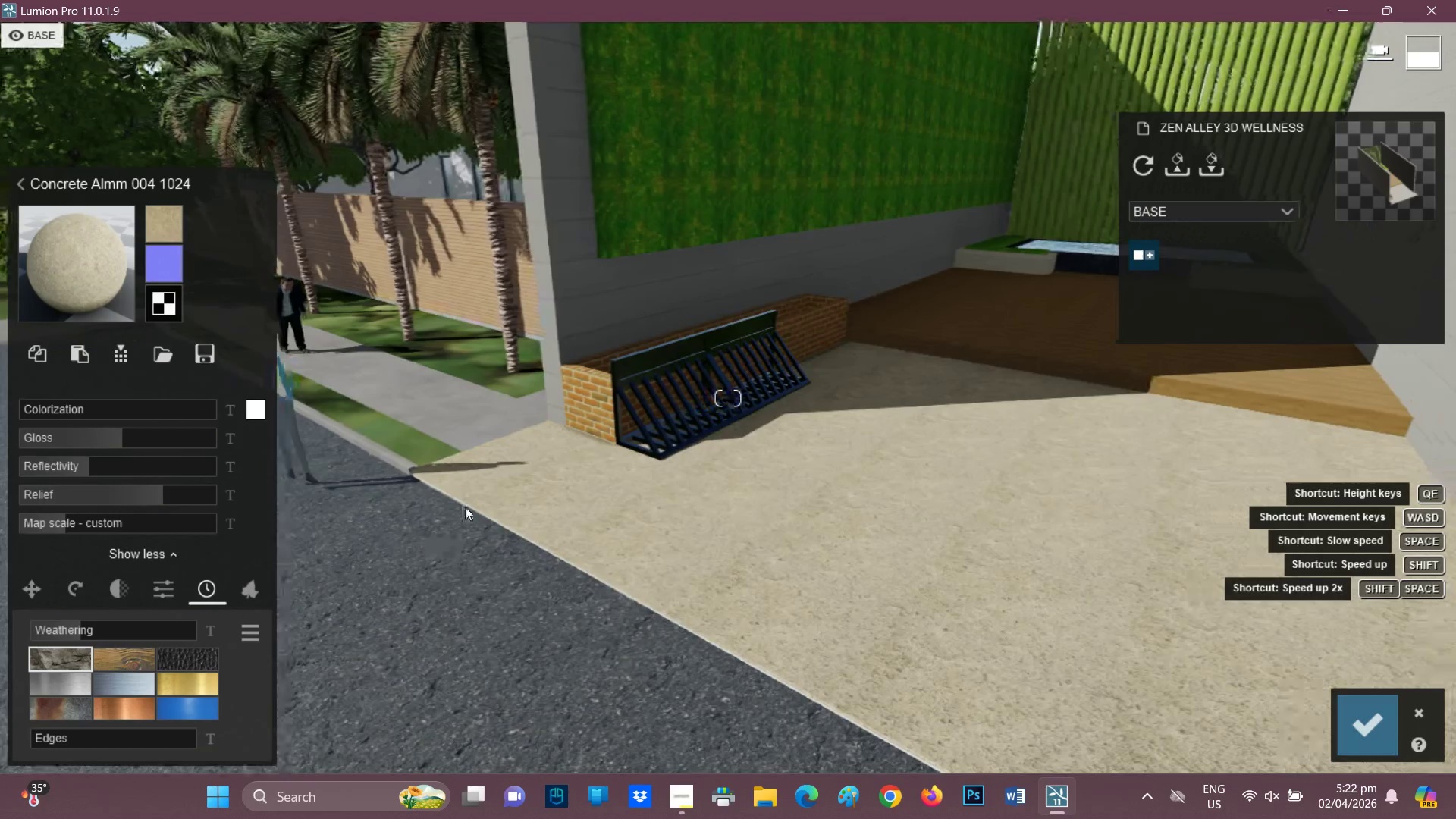 
key(D)
 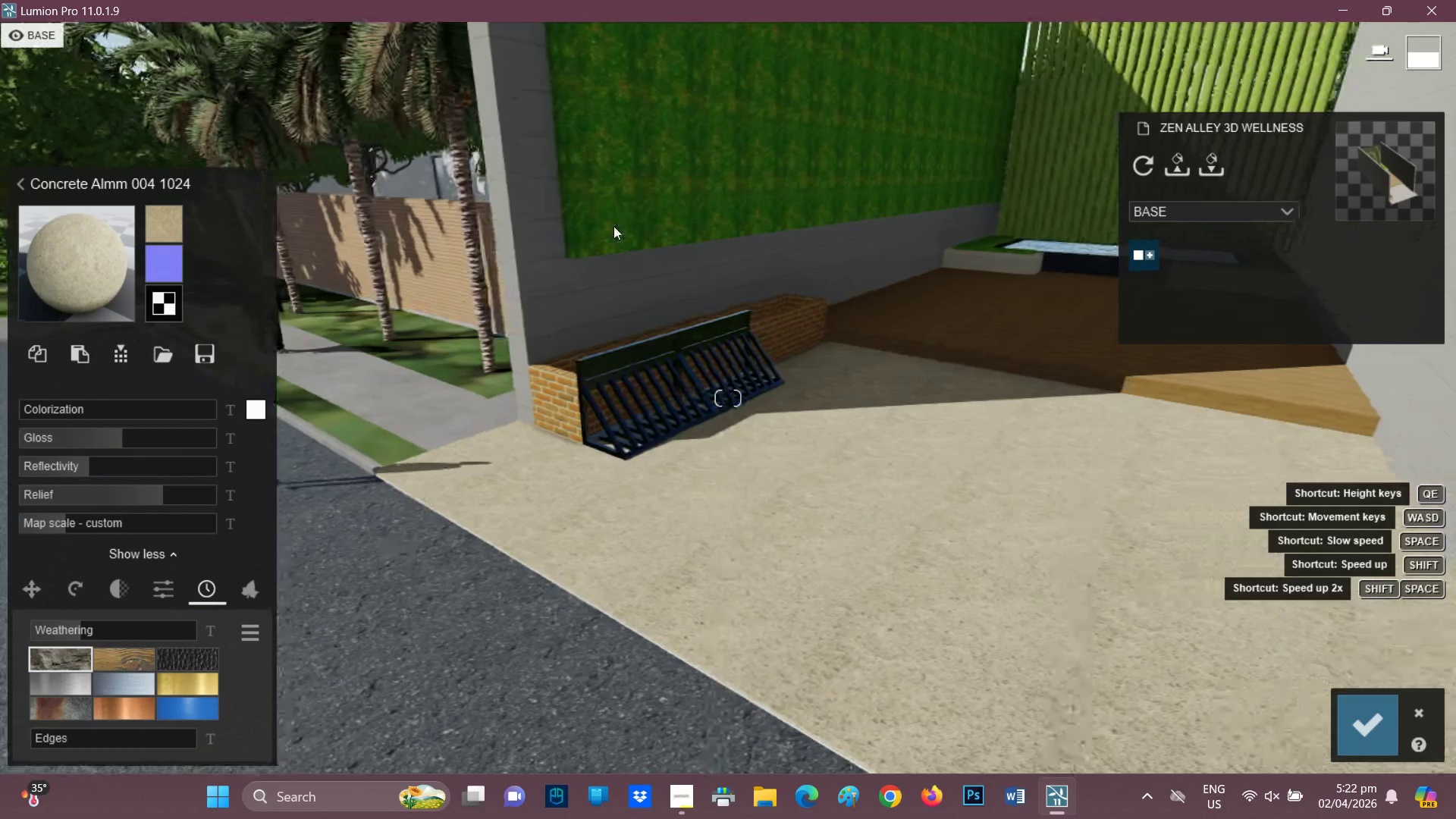 
mouse_move([601, 212])
 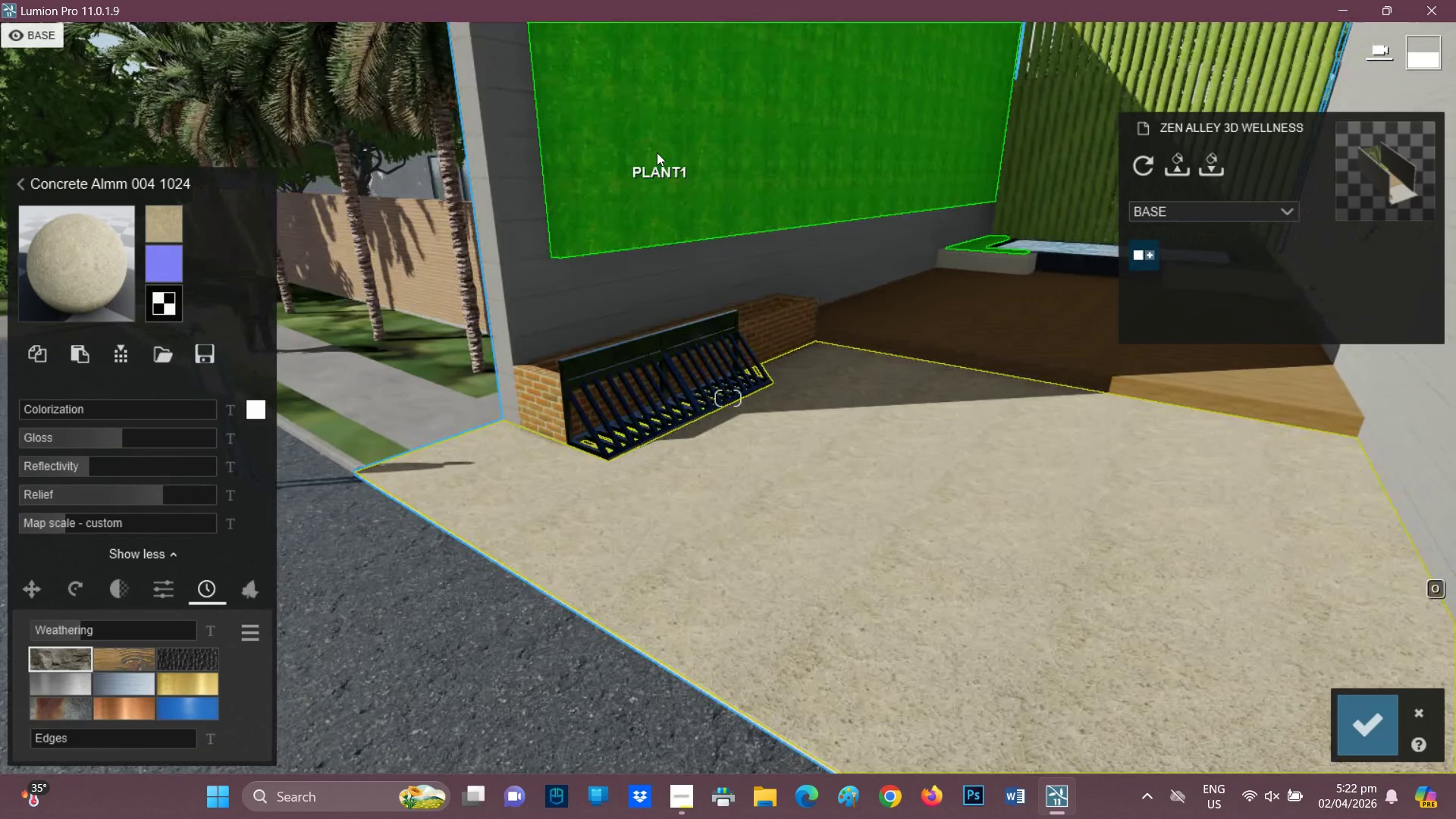 
left_click([657, 152])
 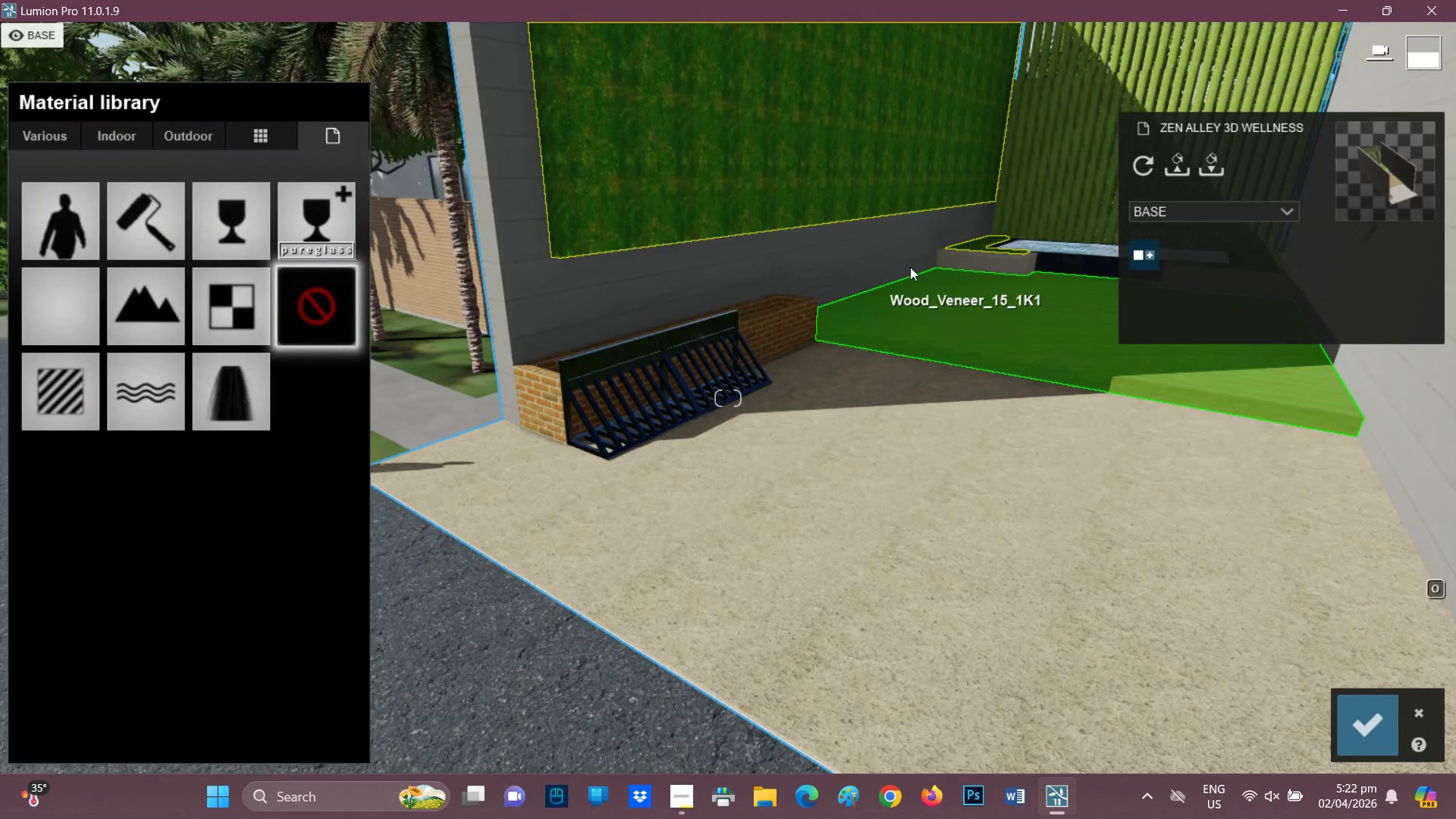 
left_click([980, 262])
 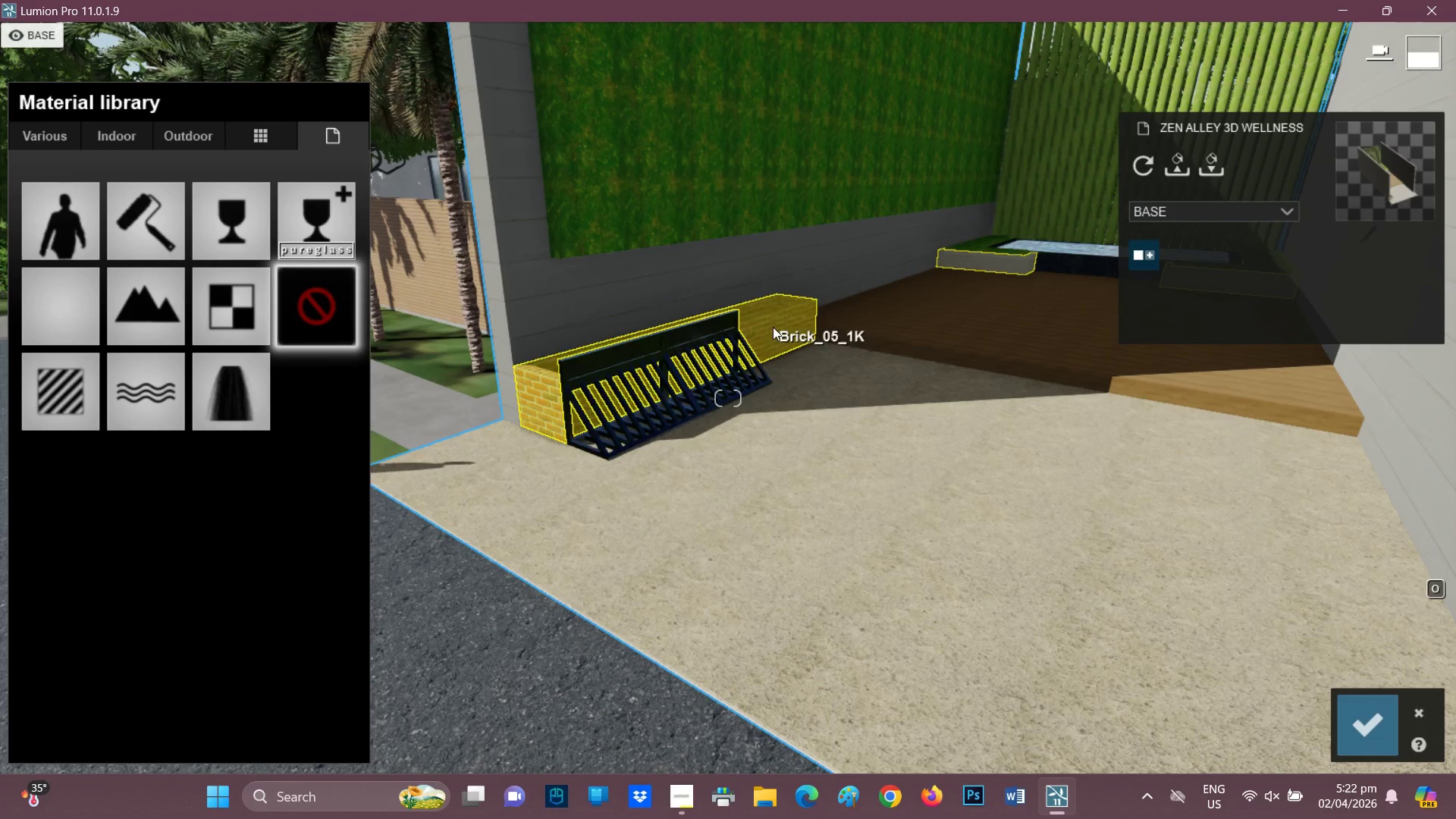 
left_click([773, 326])
 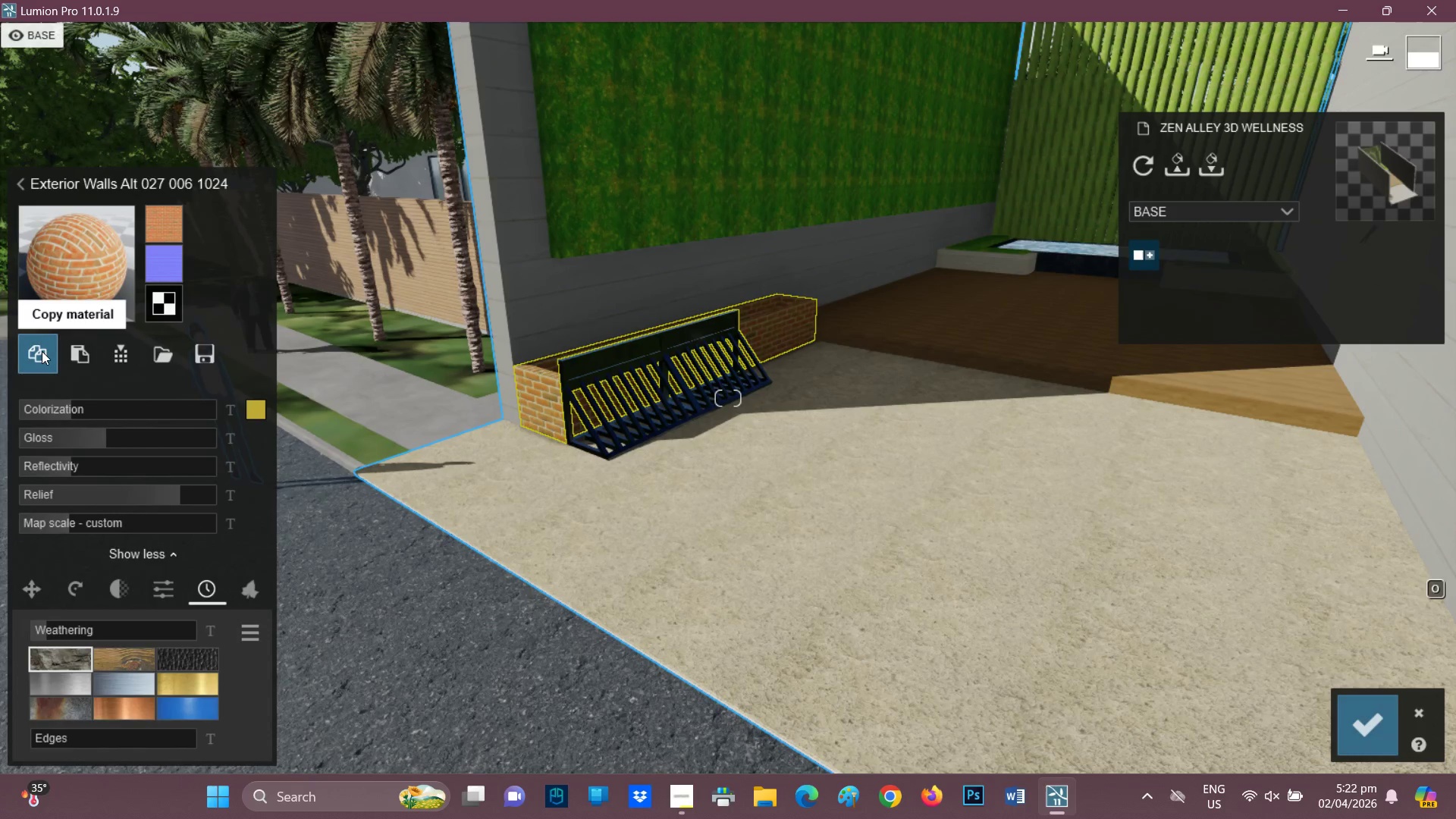 
left_click([42, 351])
 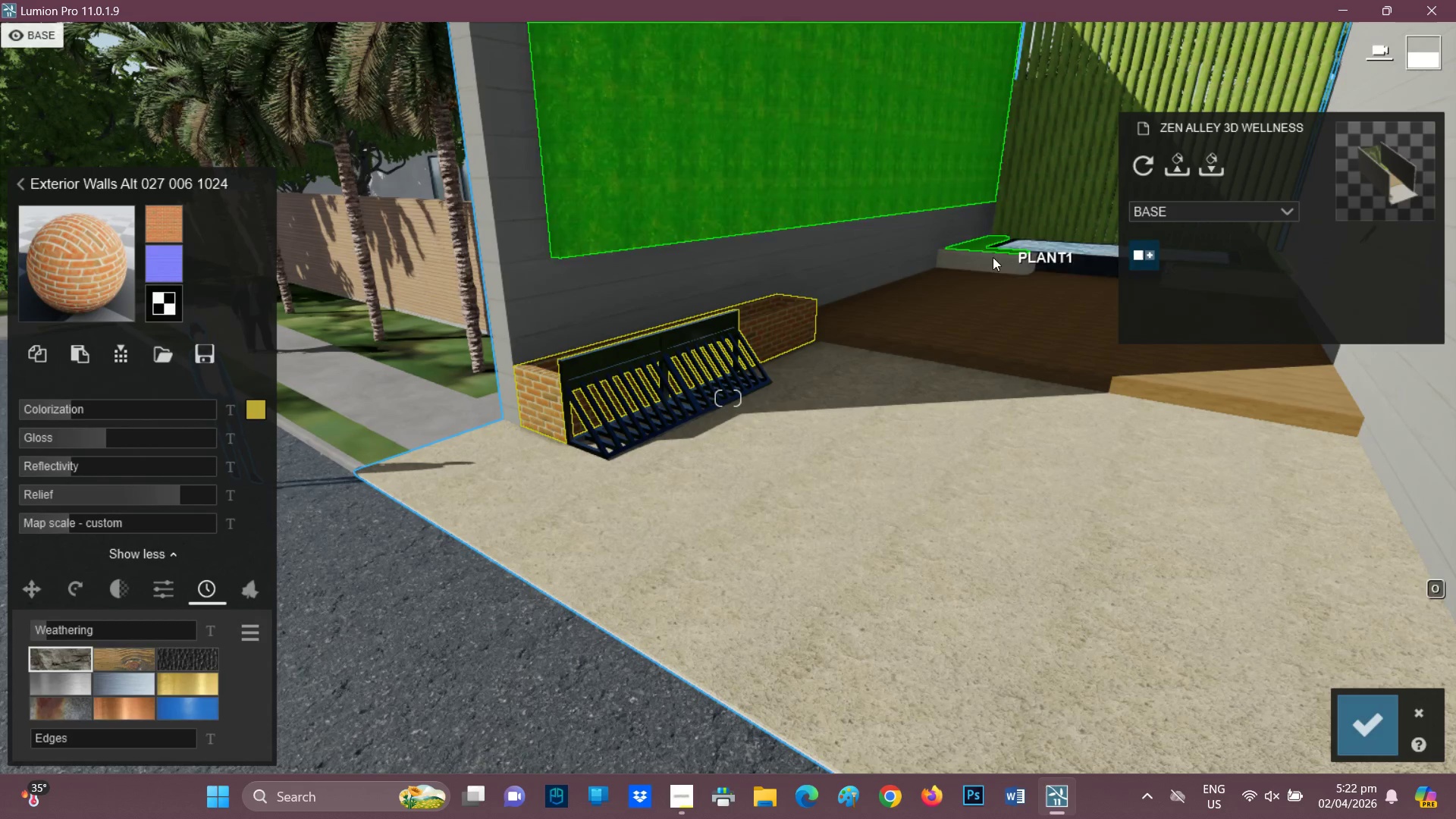 
left_click([986, 266])
 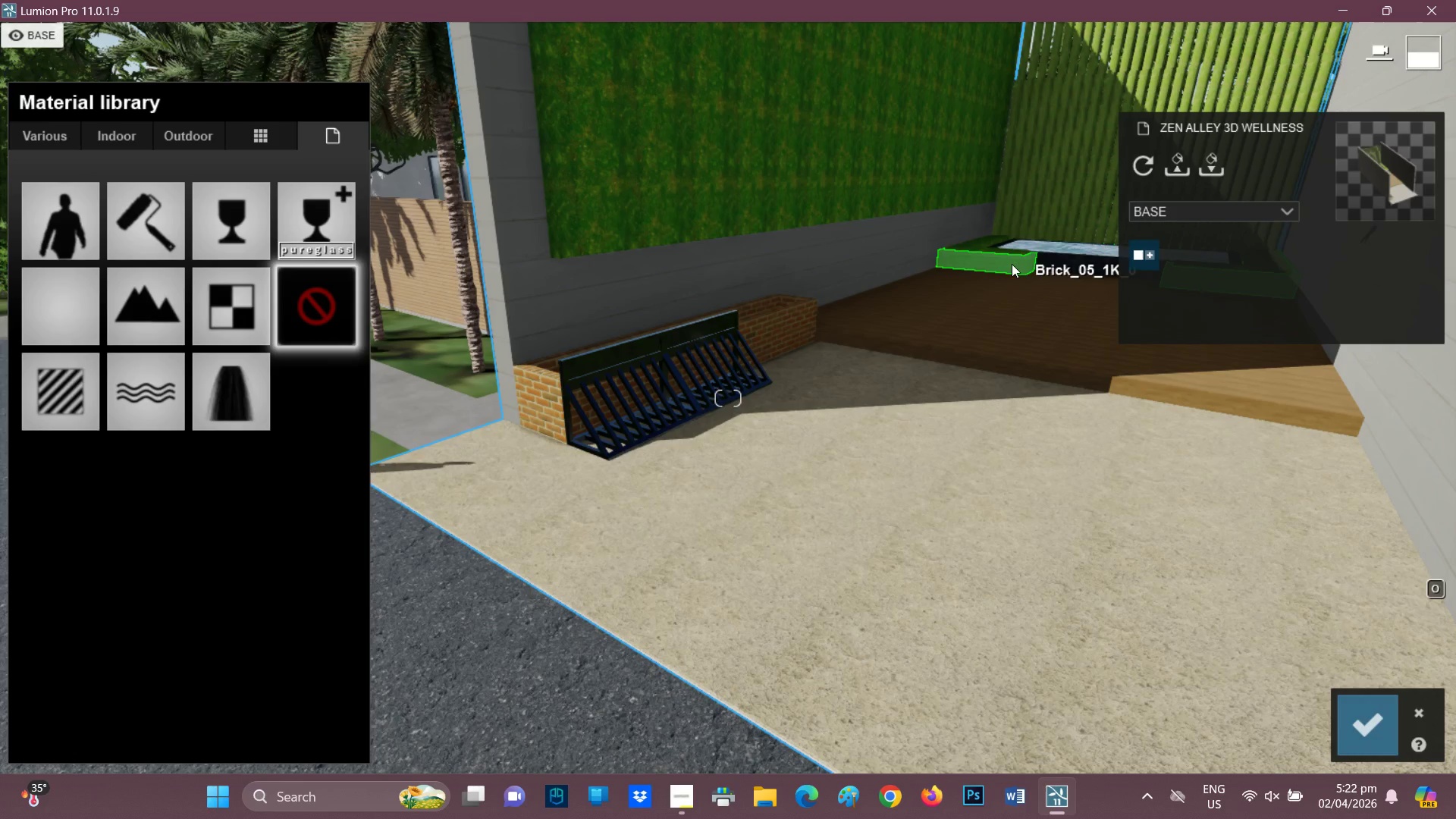 
wait(6.92)
 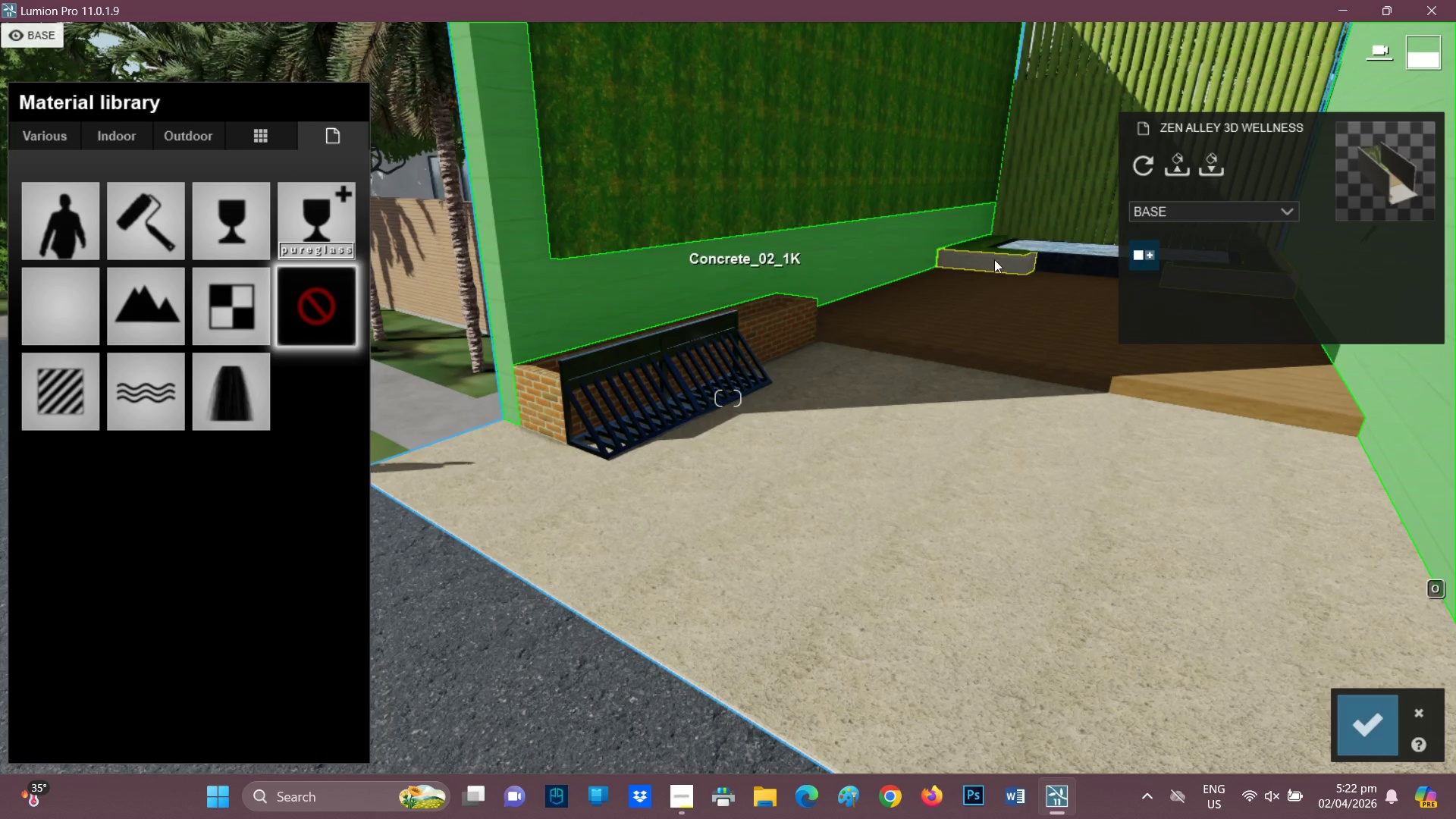 
mouse_move([1204, 159])
 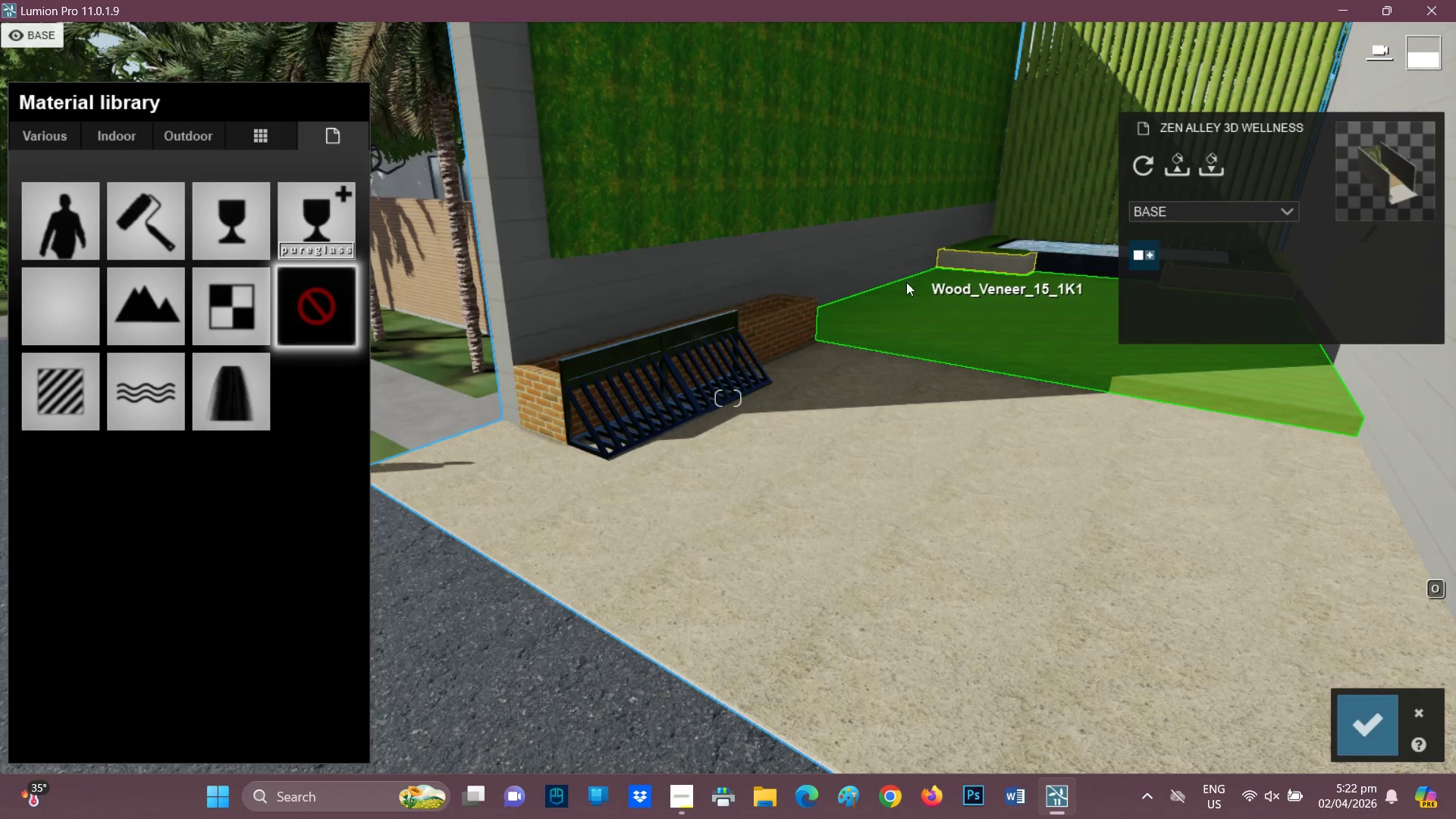 
left_click([799, 329])
 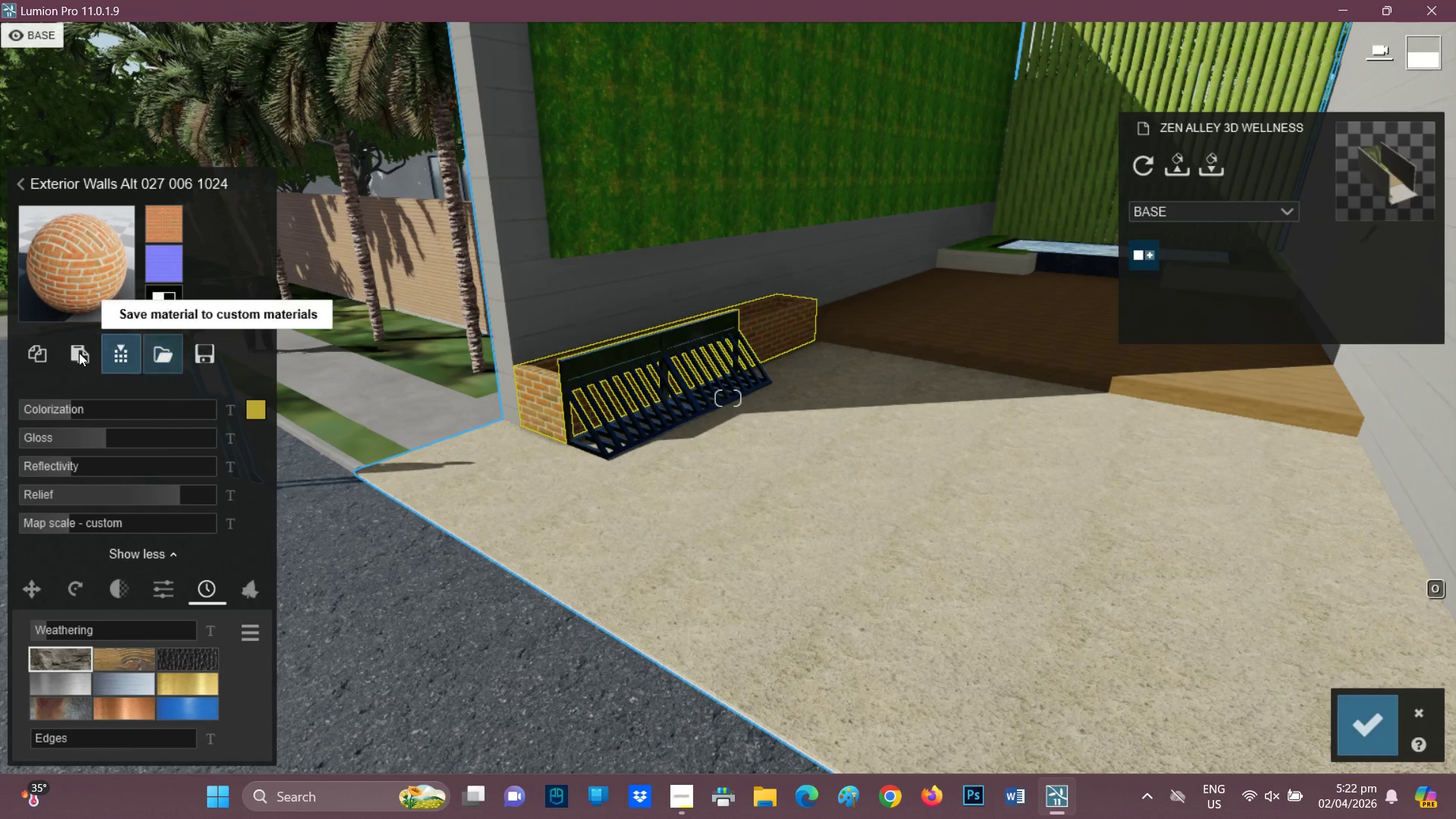 
wait(5.41)
 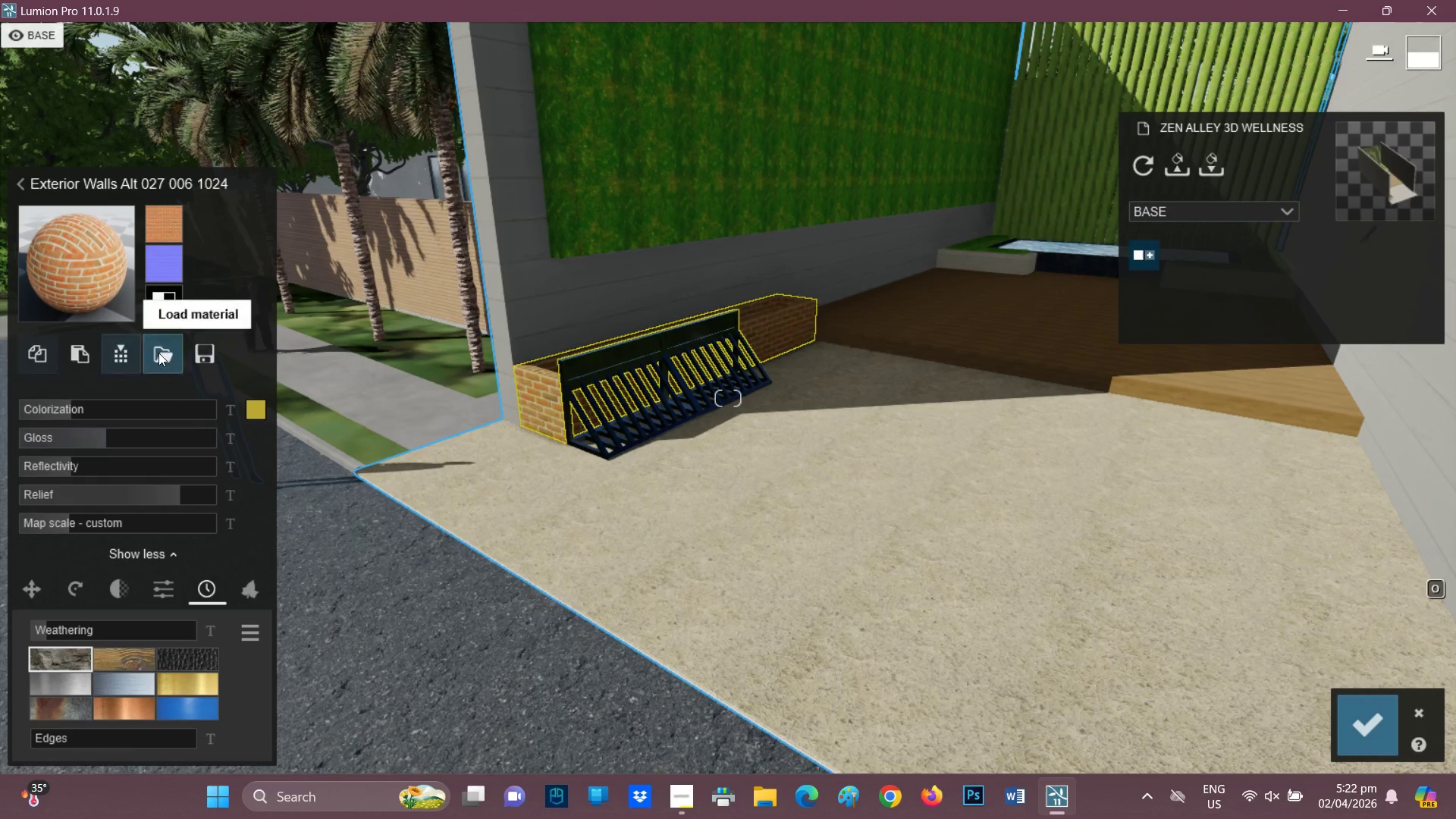 
left_click([971, 263])
 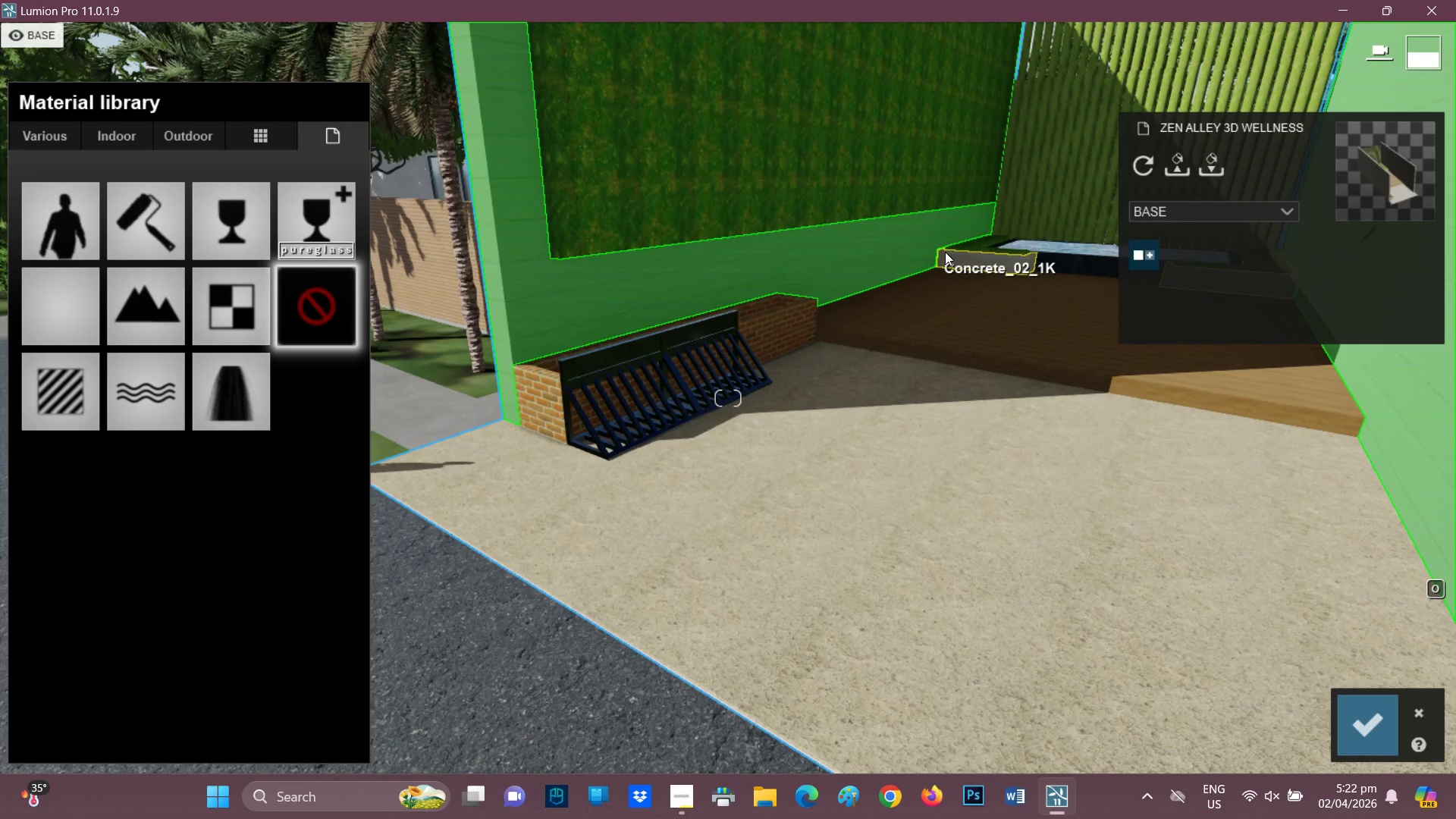 
double_click([959, 261])
 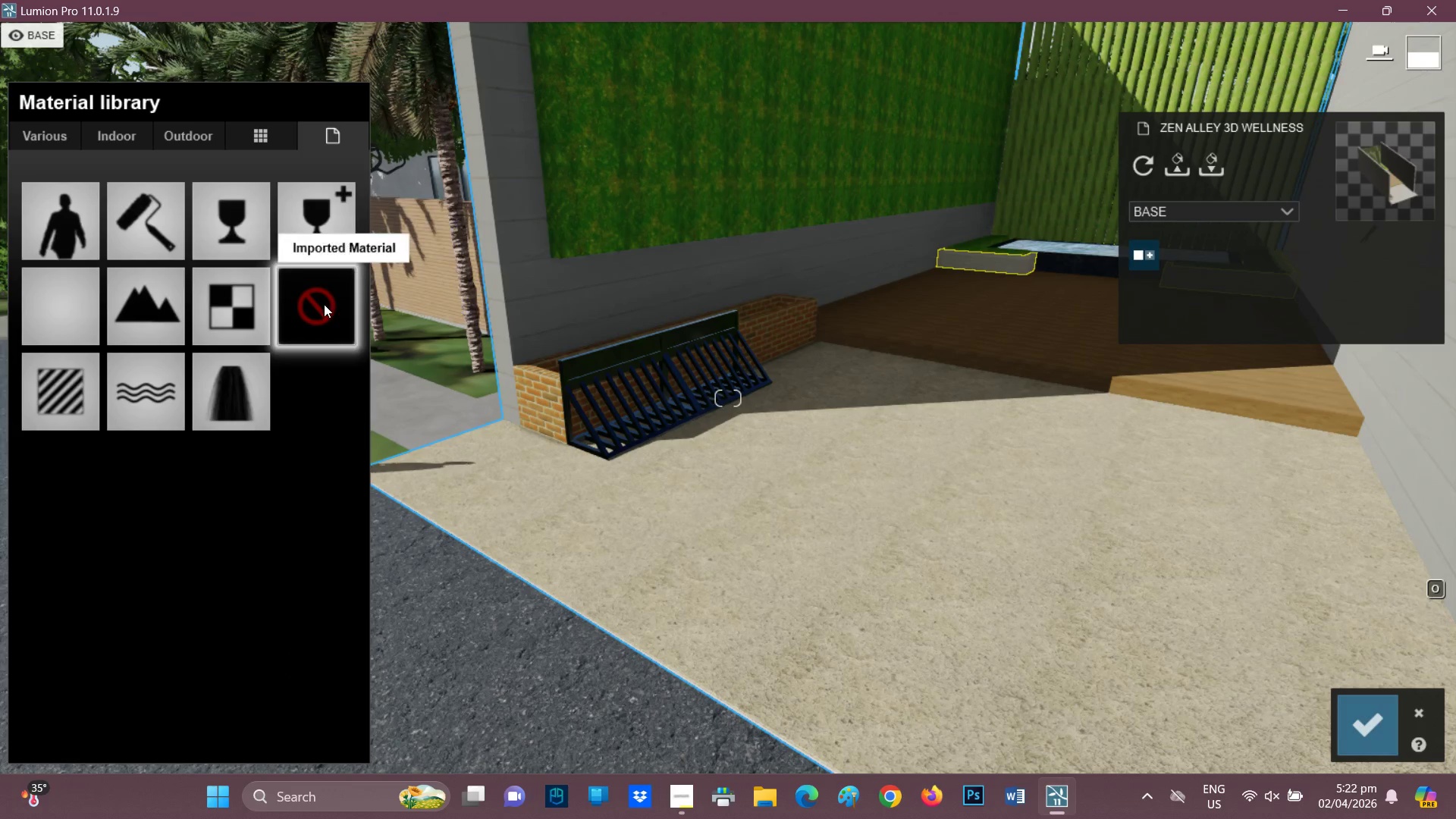 
left_click([324, 304])
 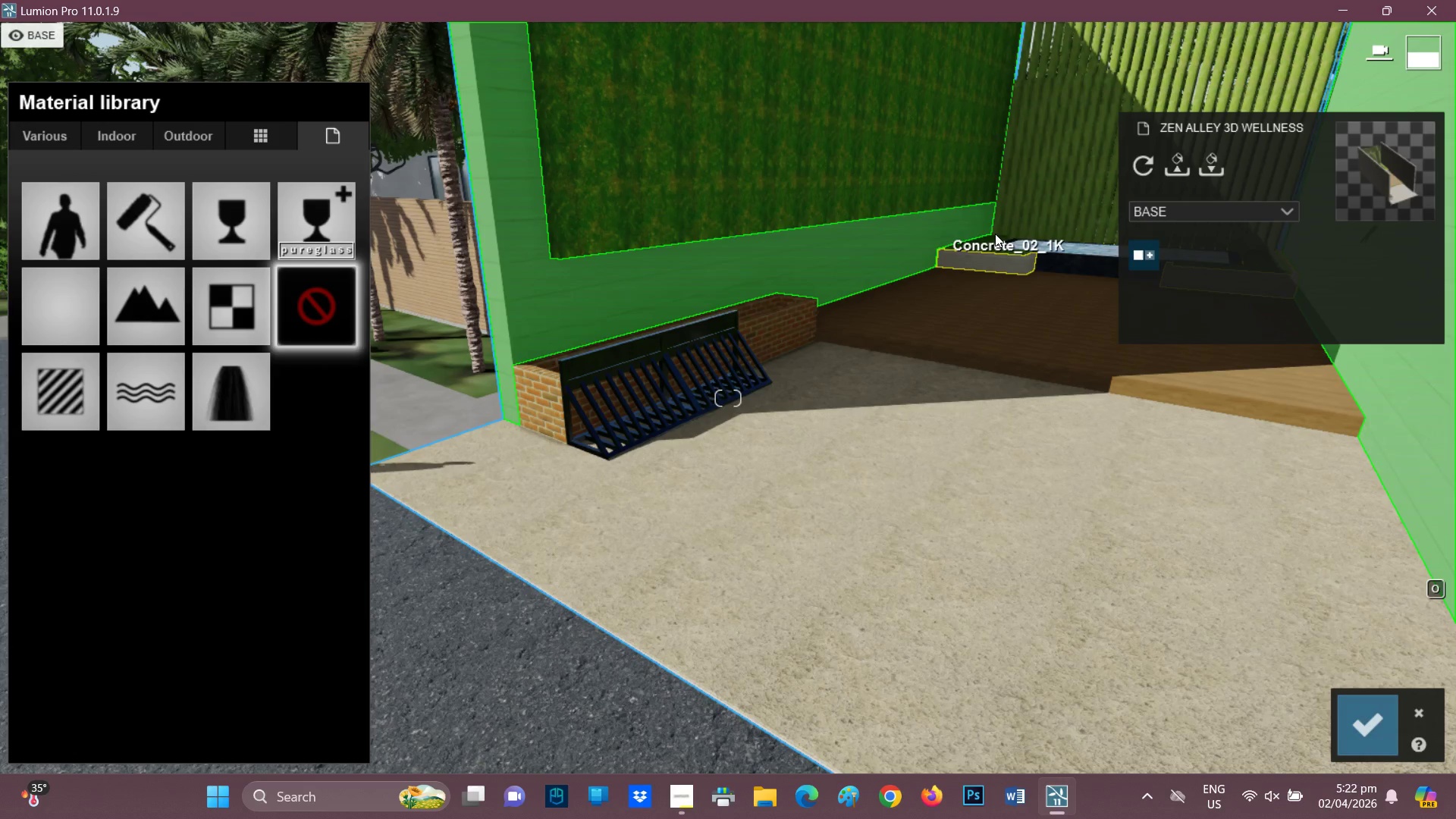 
left_click([130, 224])
 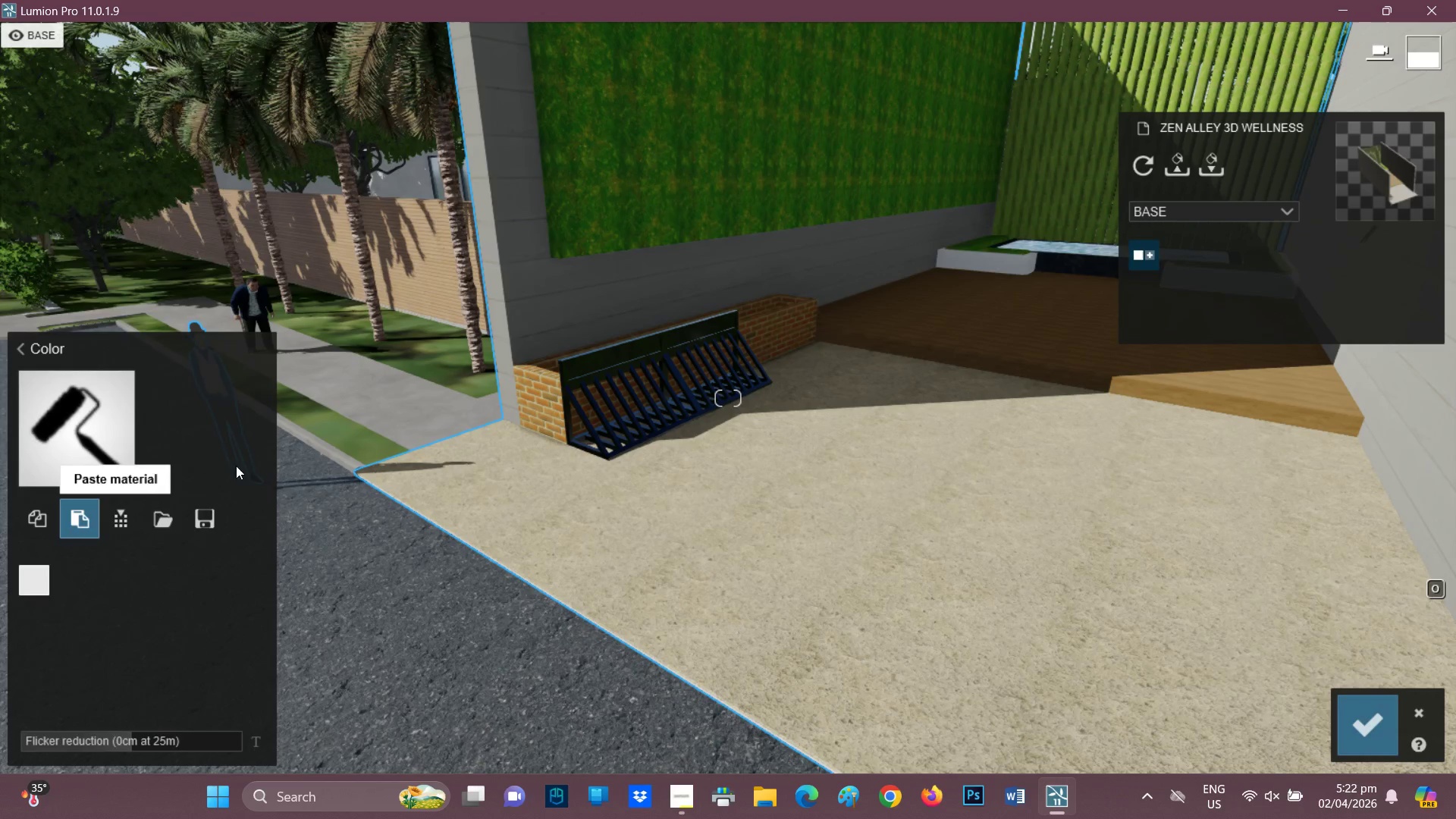 
scroll: coordinate [1012, 270], scroll_direction: up, amount: 2.0
 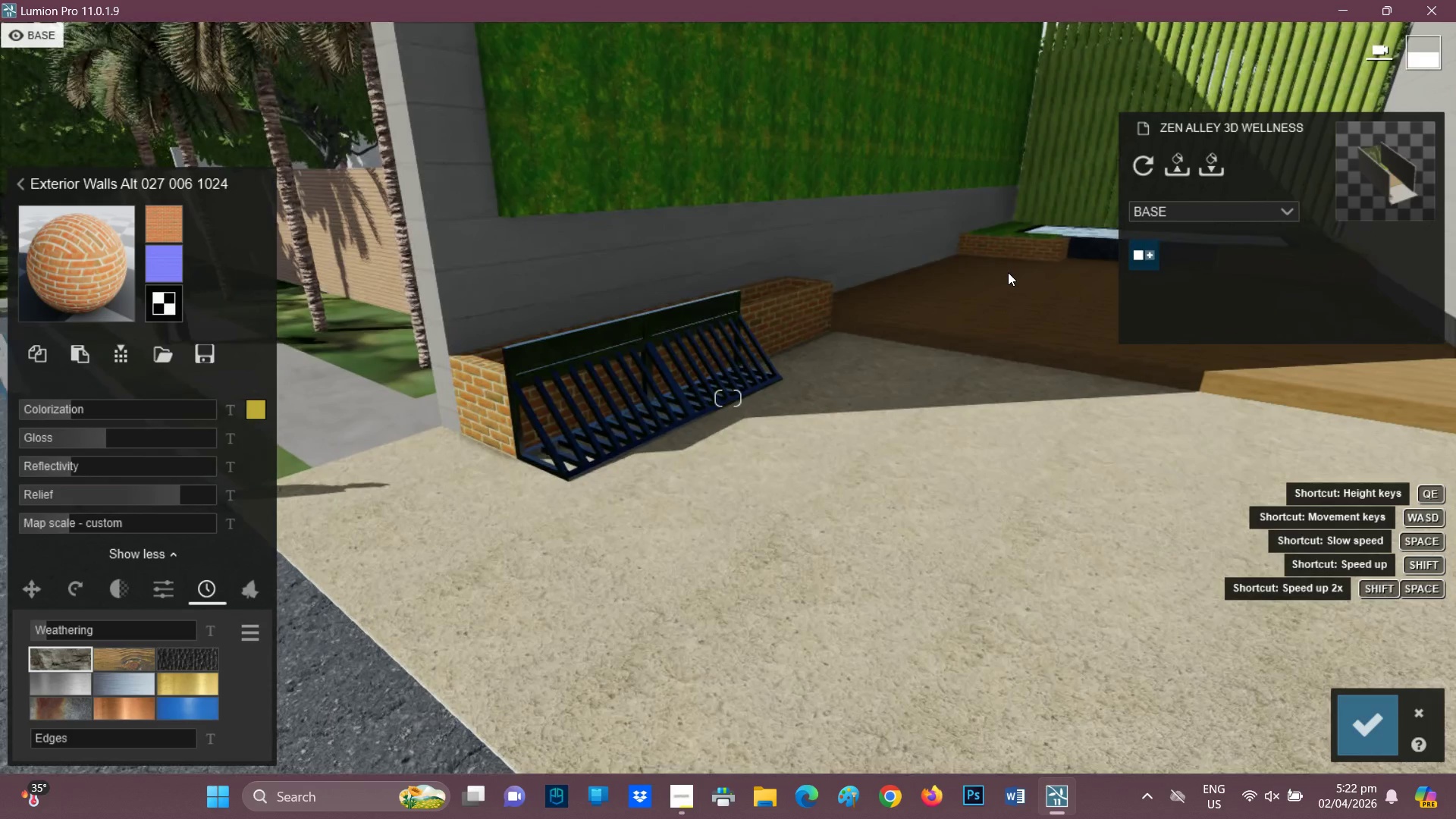 
scroll: coordinate [940, 251], scroll_direction: down, amount: 4.0
 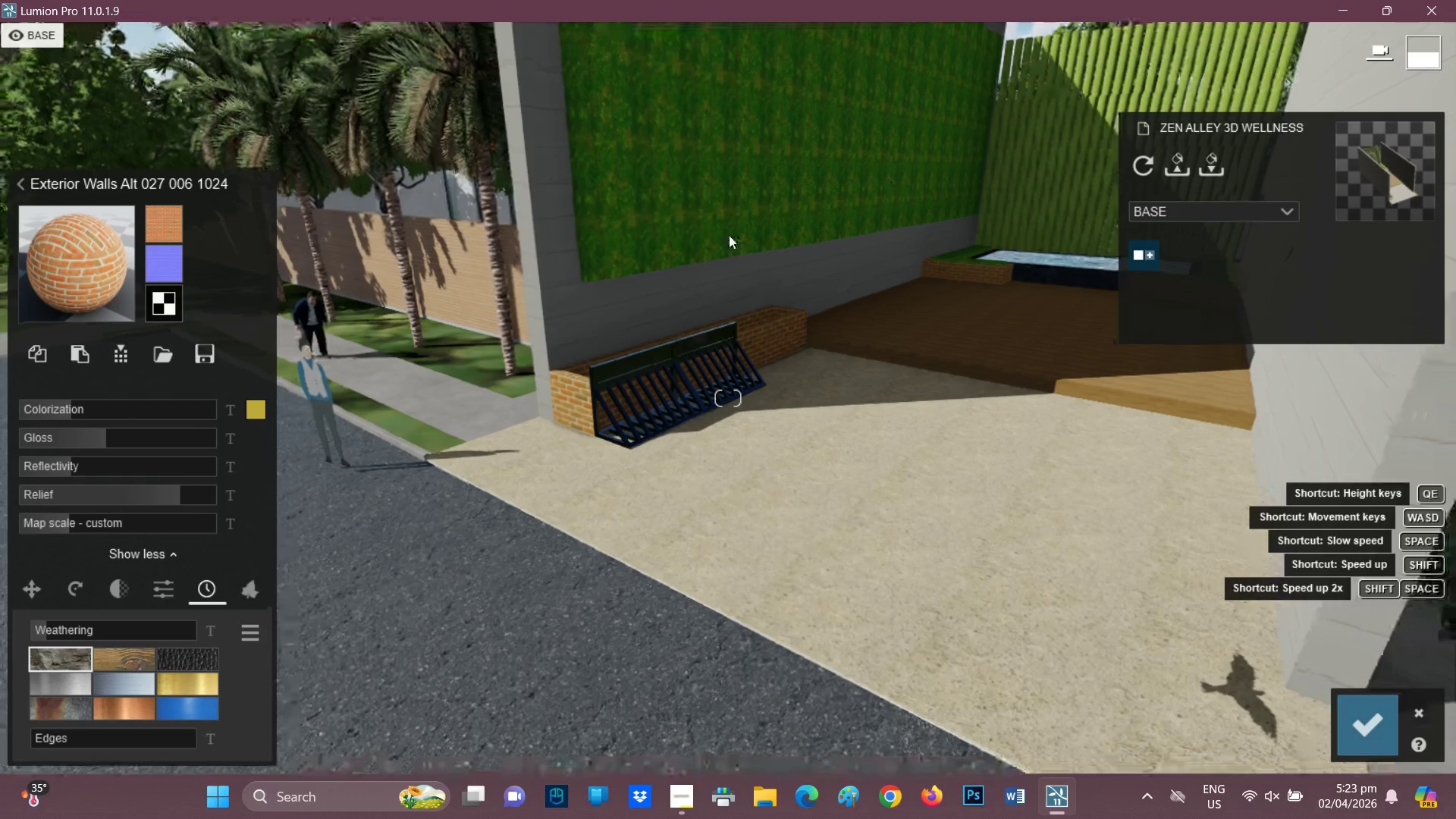 
left_click([659, 184])
 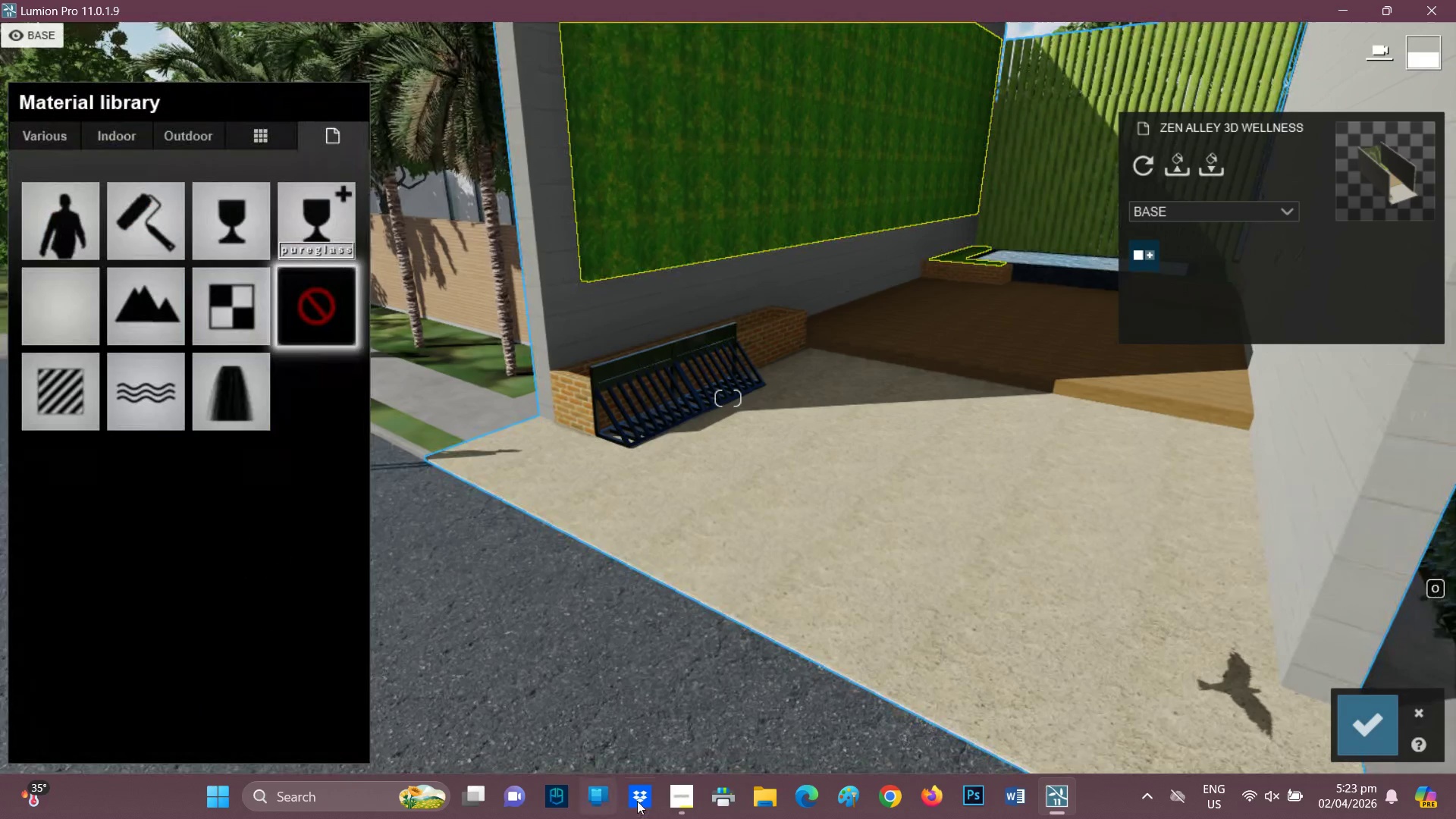 
left_click([684, 797])